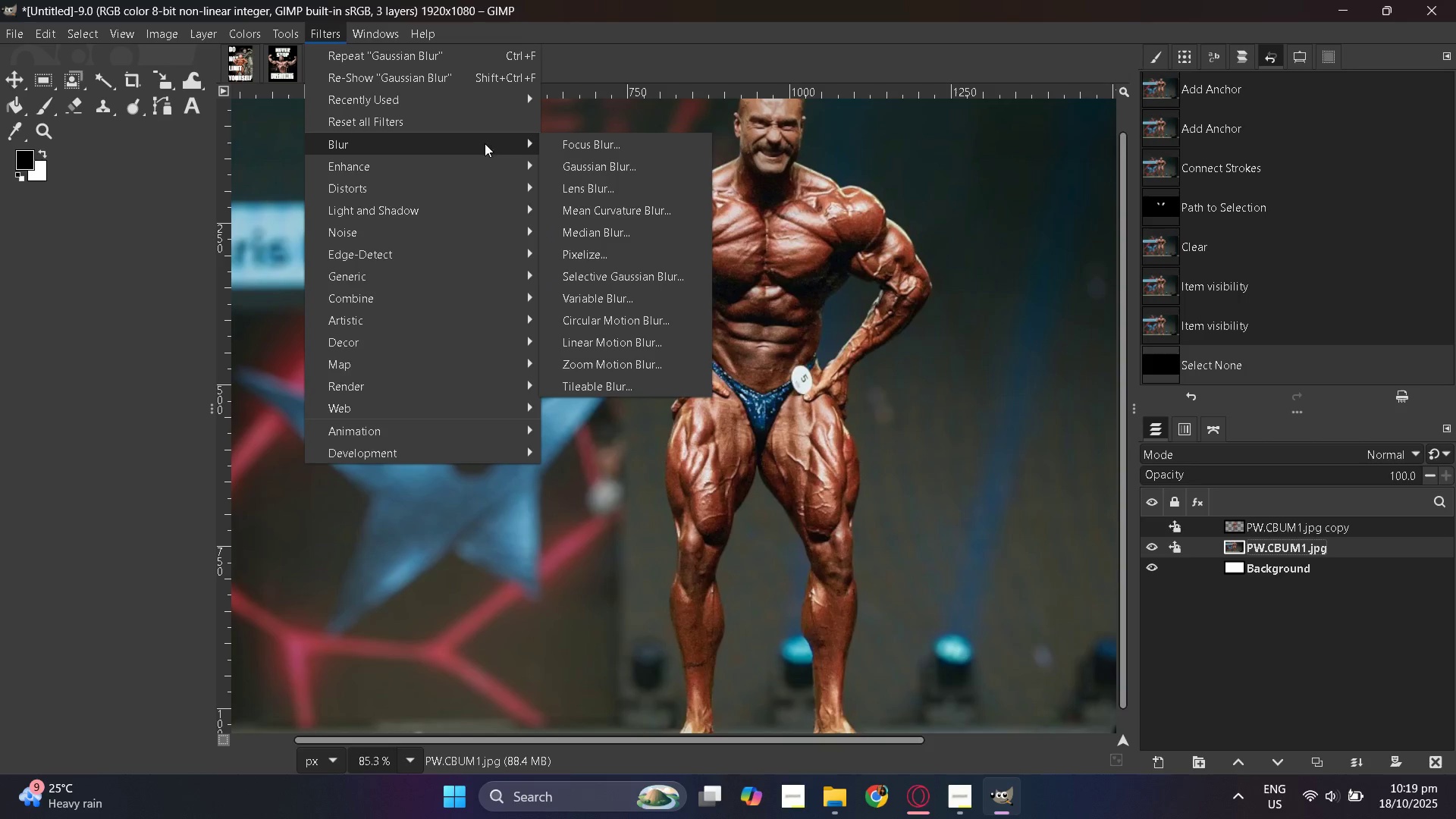 
mouse_move([604, 148])
 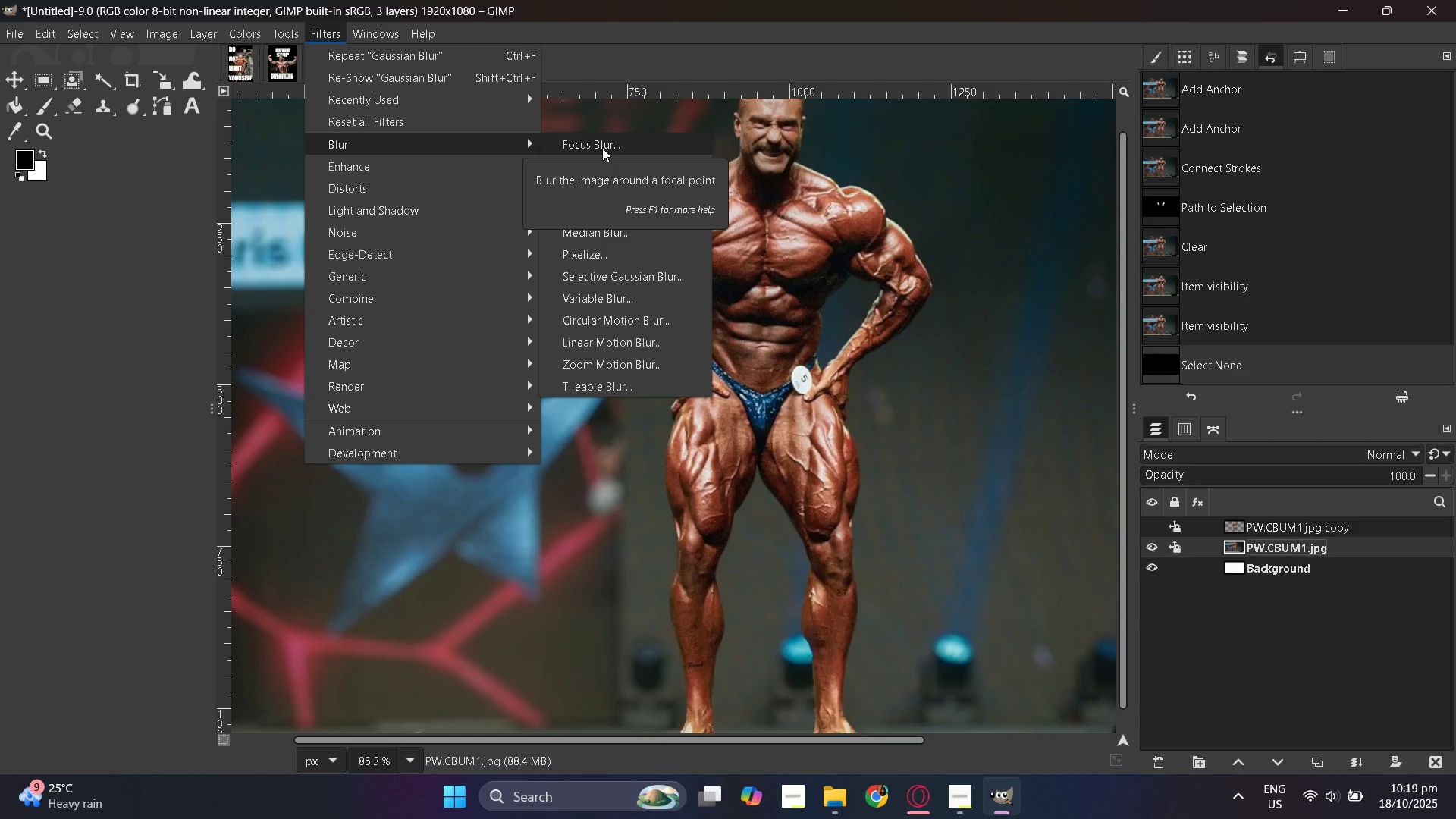 
wait(5.11)
 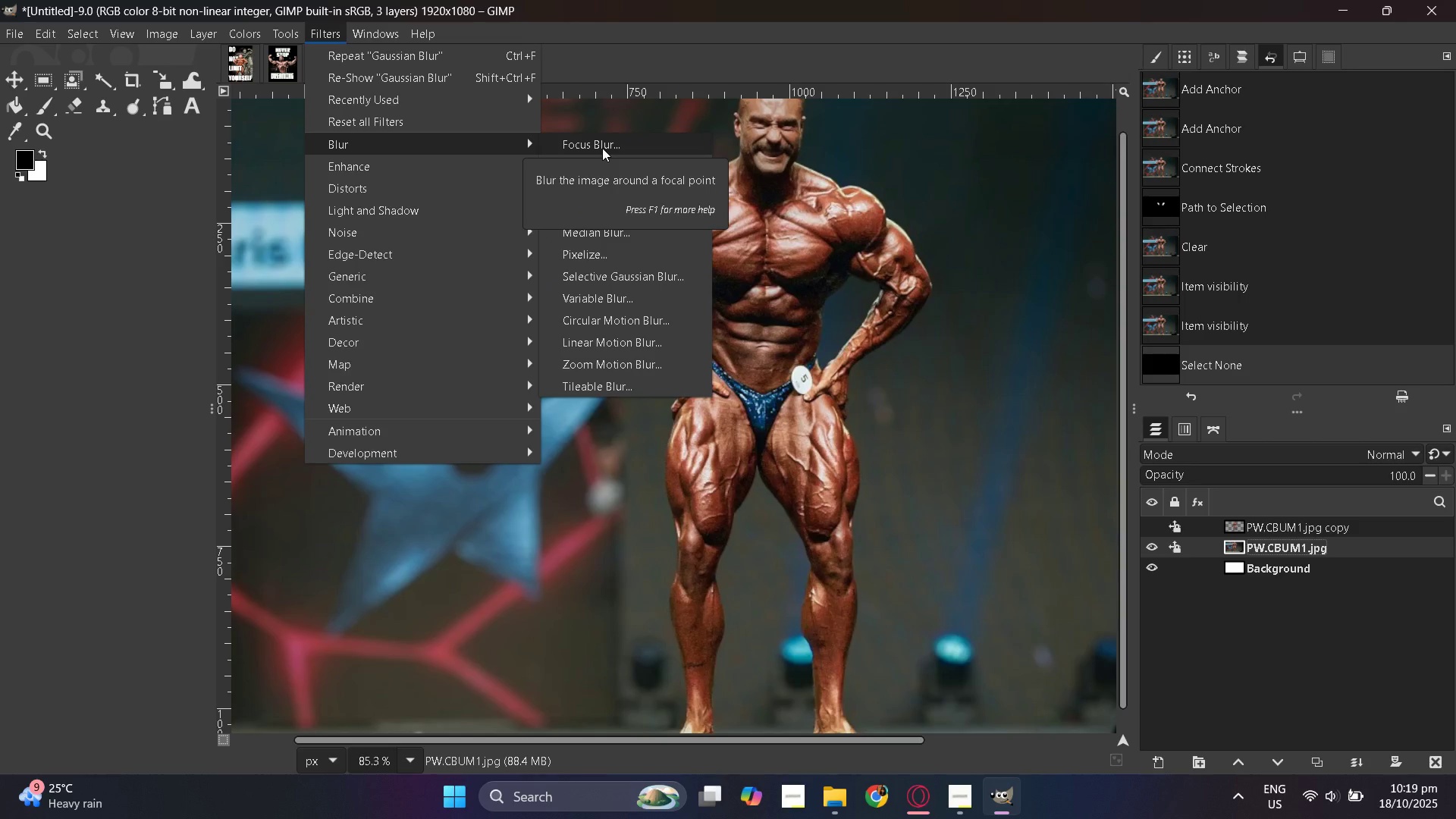 
left_click([613, 160])
 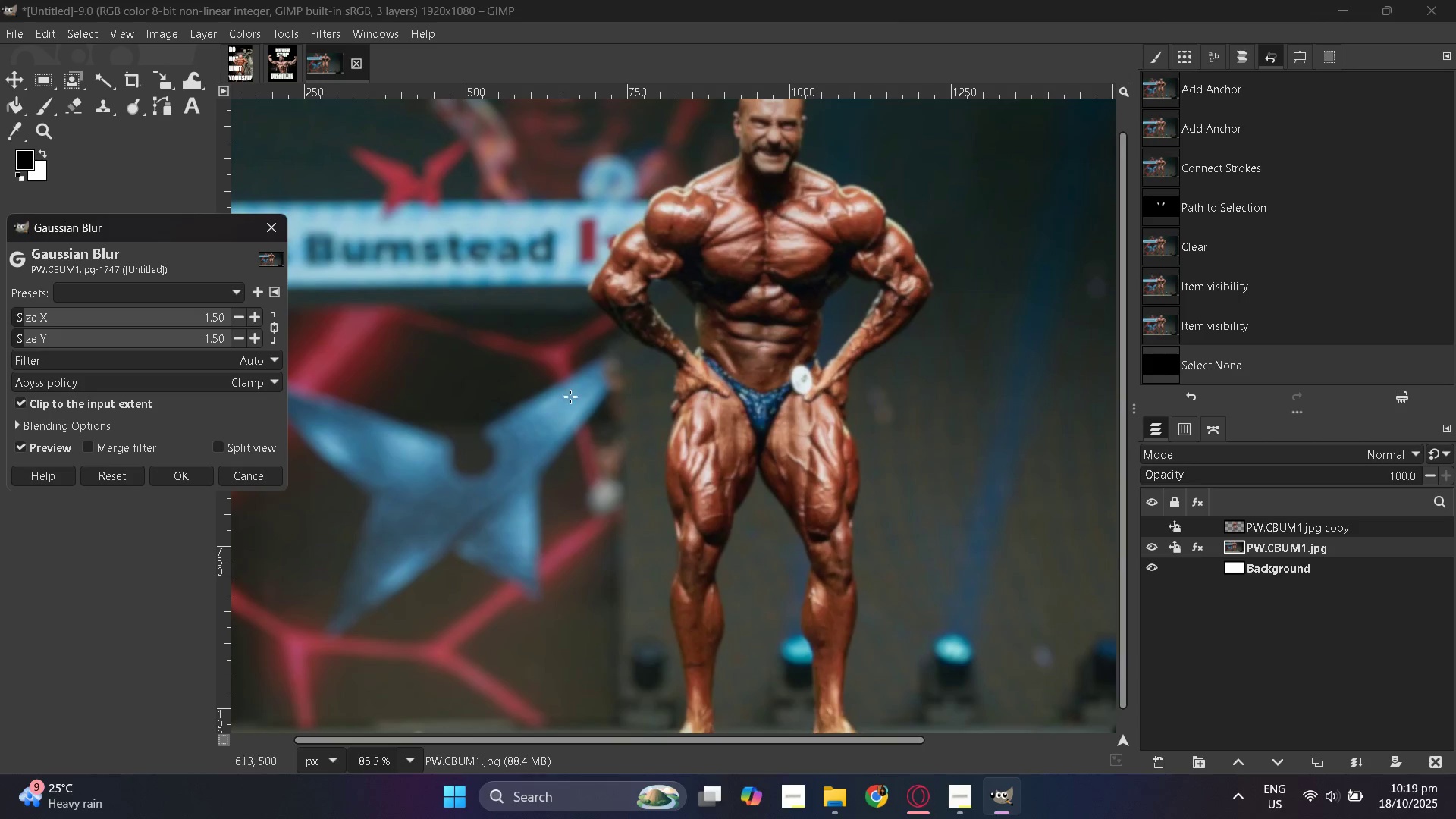 
hold_key(key=ControlLeft, duration=0.45)
scroll: coordinate [613, 413], scroll_direction: down, amount: 2.0
 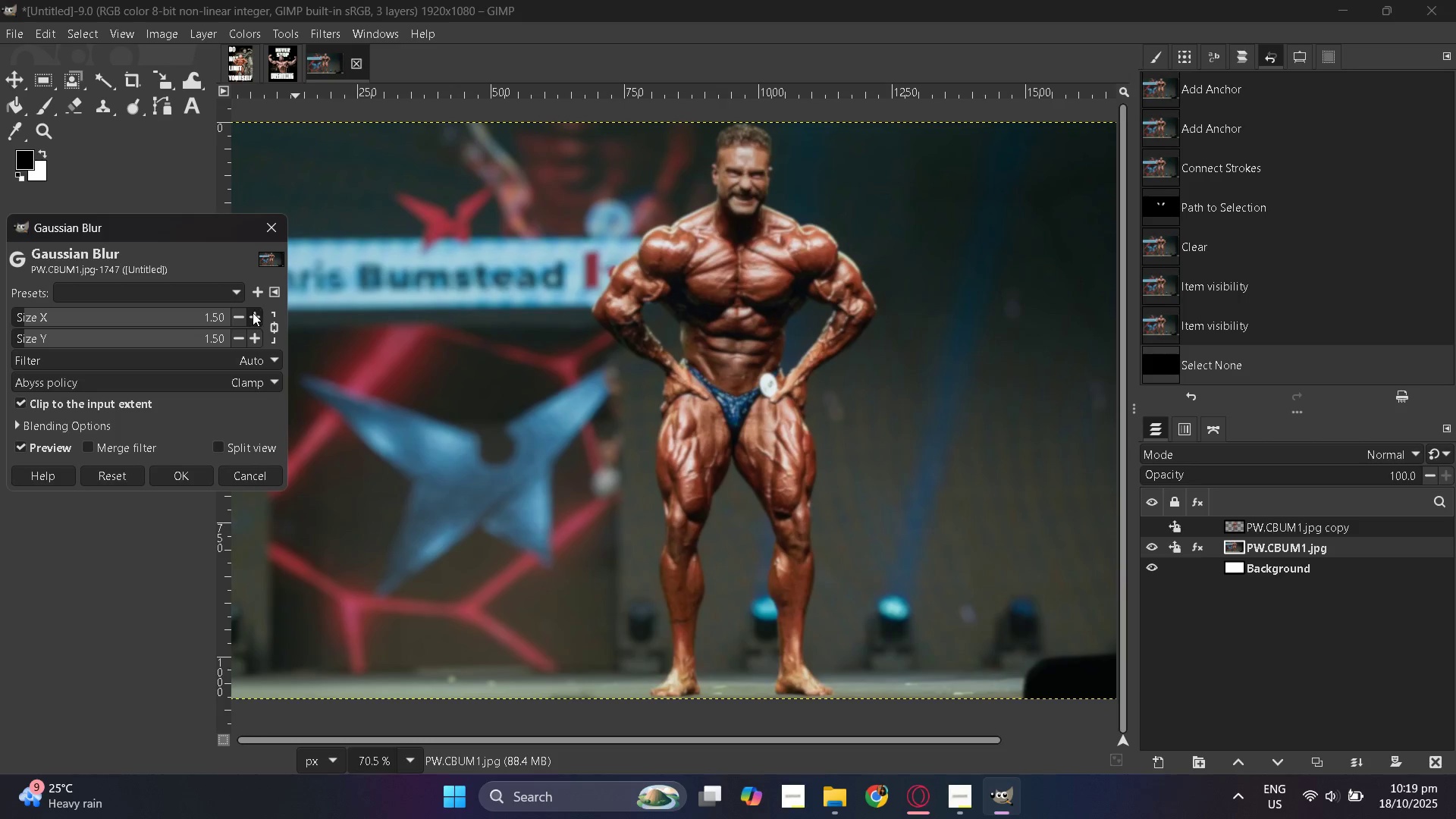 
left_click([256, 315])
 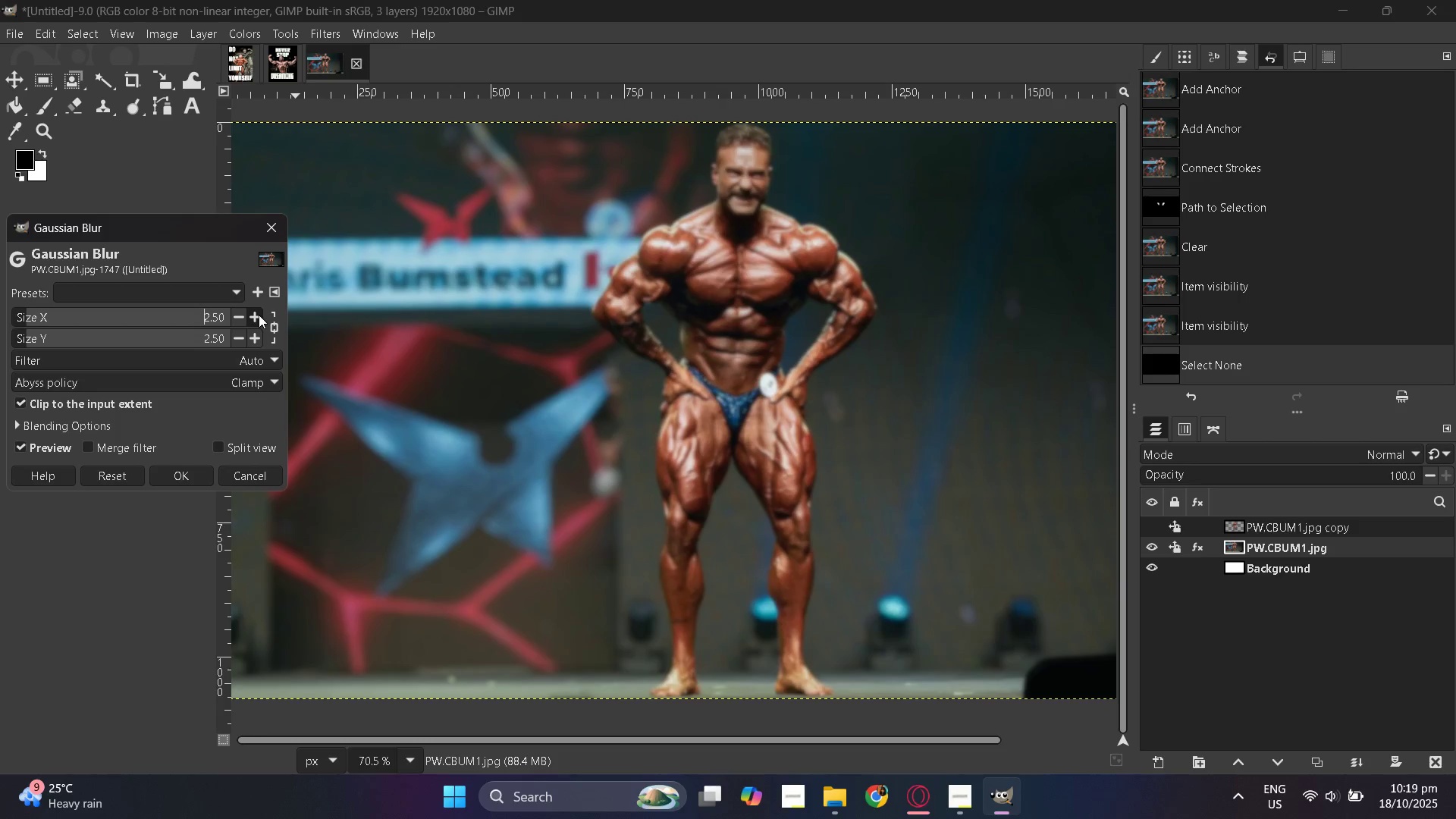 
left_click([259, 315])
 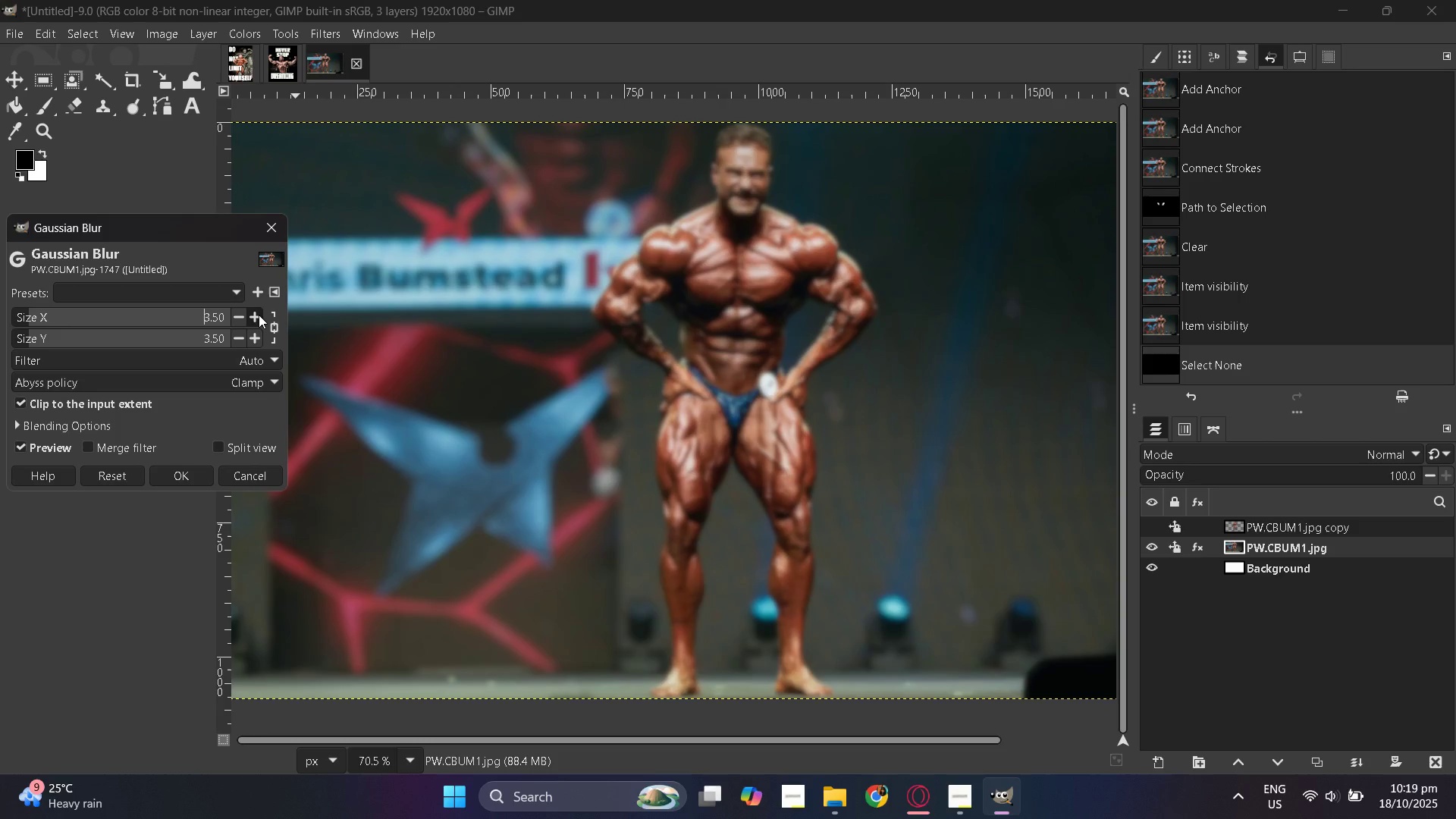 
left_click([259, 315])
 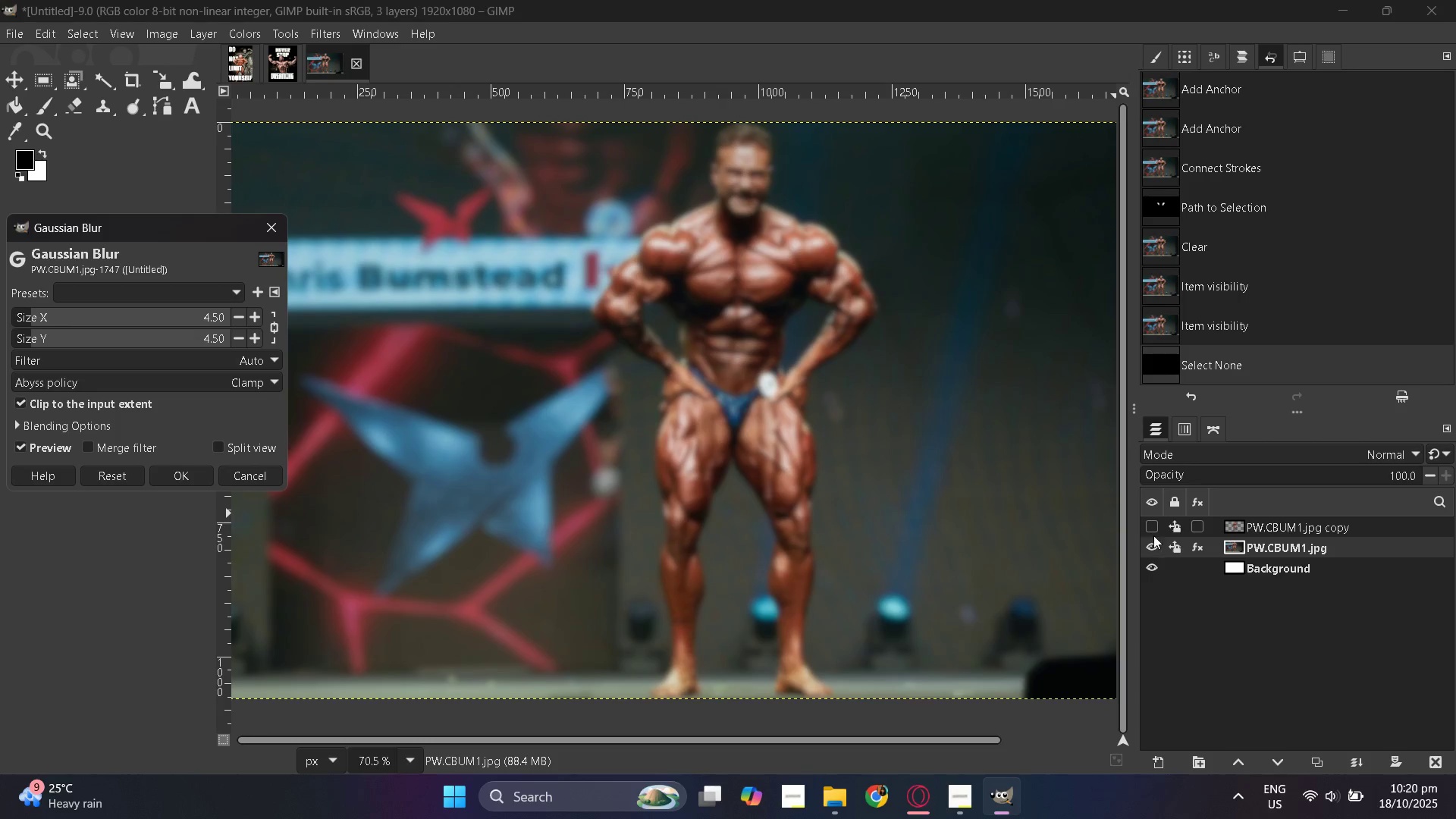 
left_click([1153, 532])
 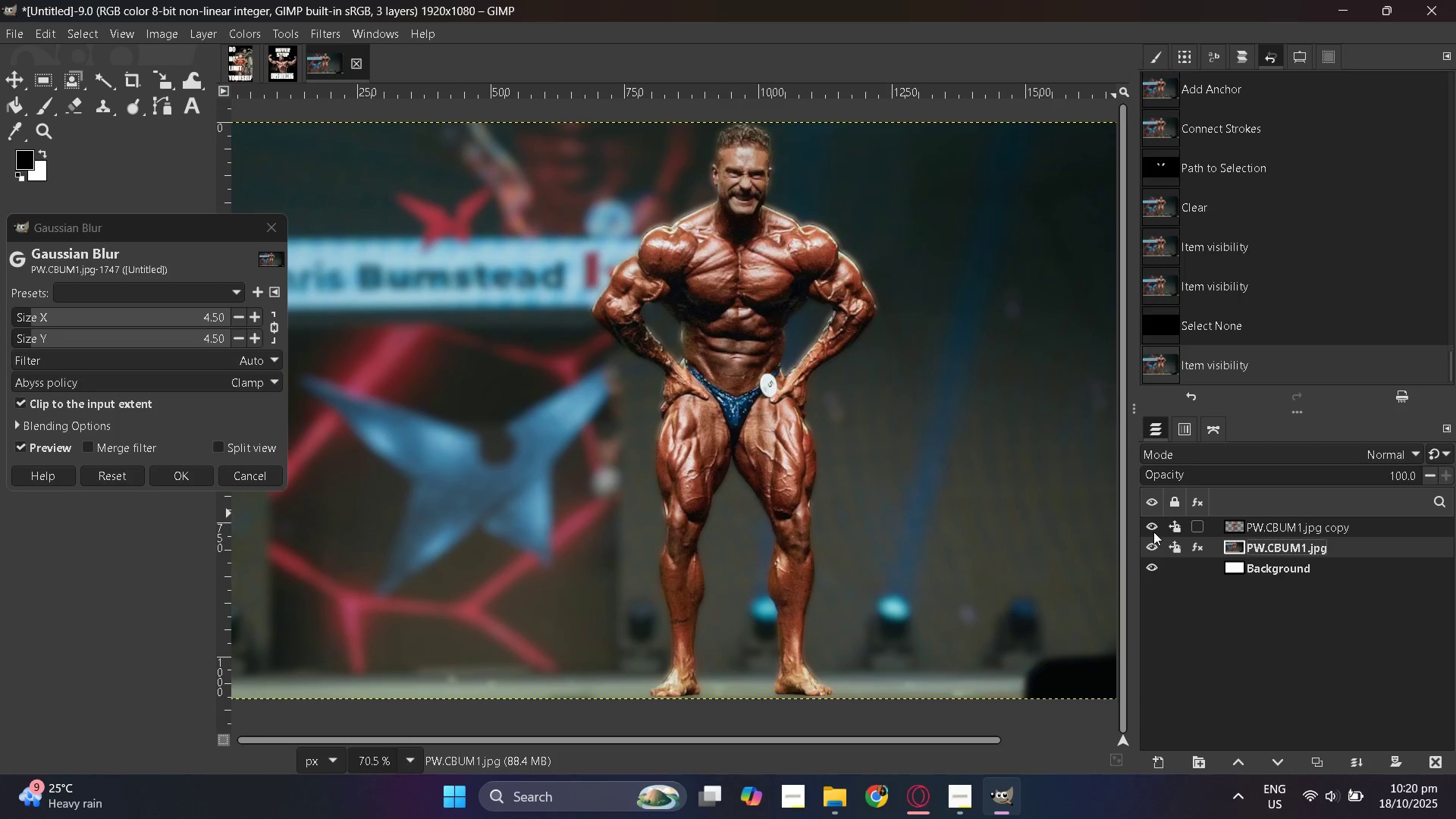 
left_click([1153, 532])
 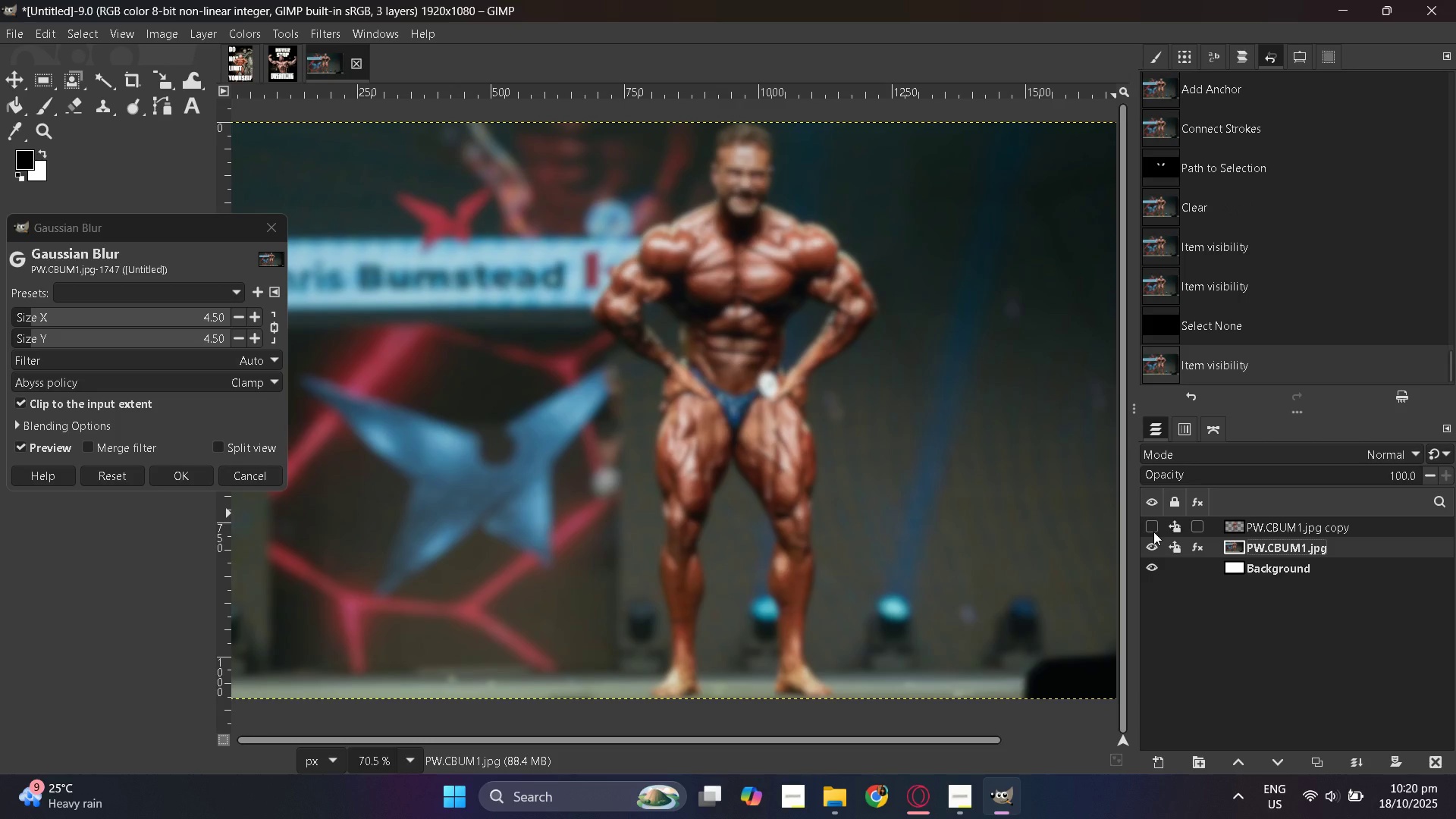 
left_click([1153, 532])
 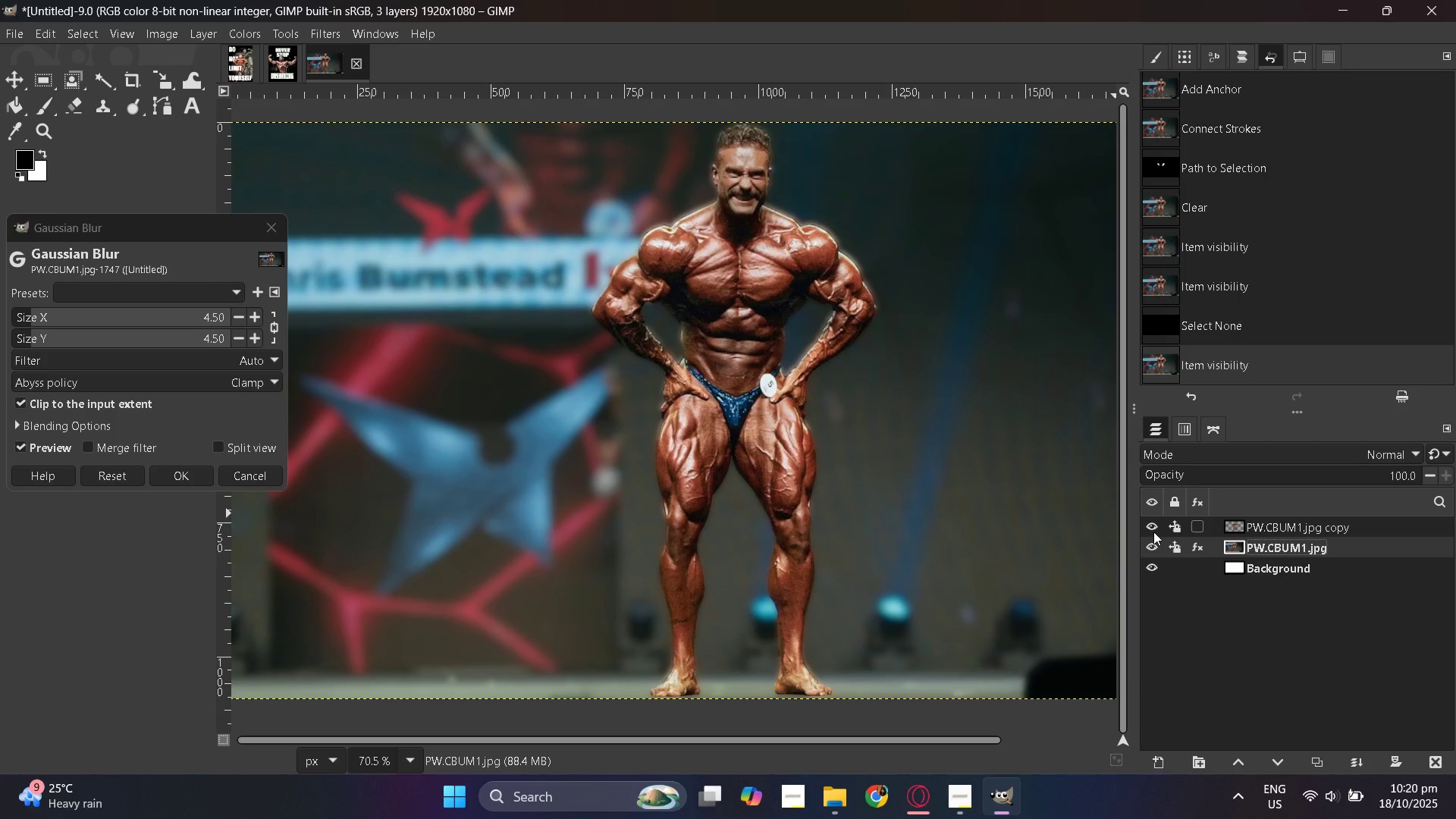 
left_click([1153, 532])
 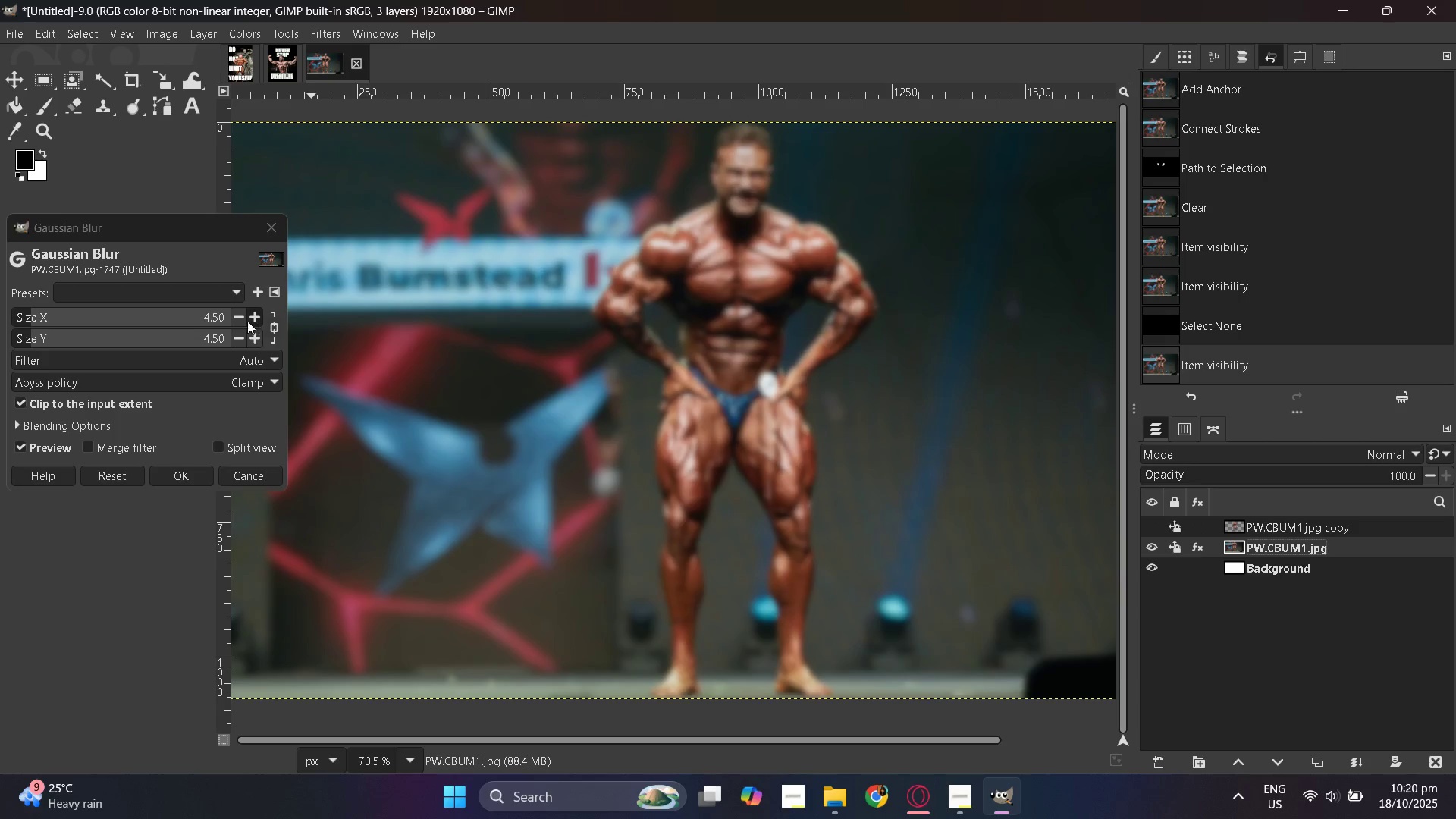 
left_click([246, 321])
 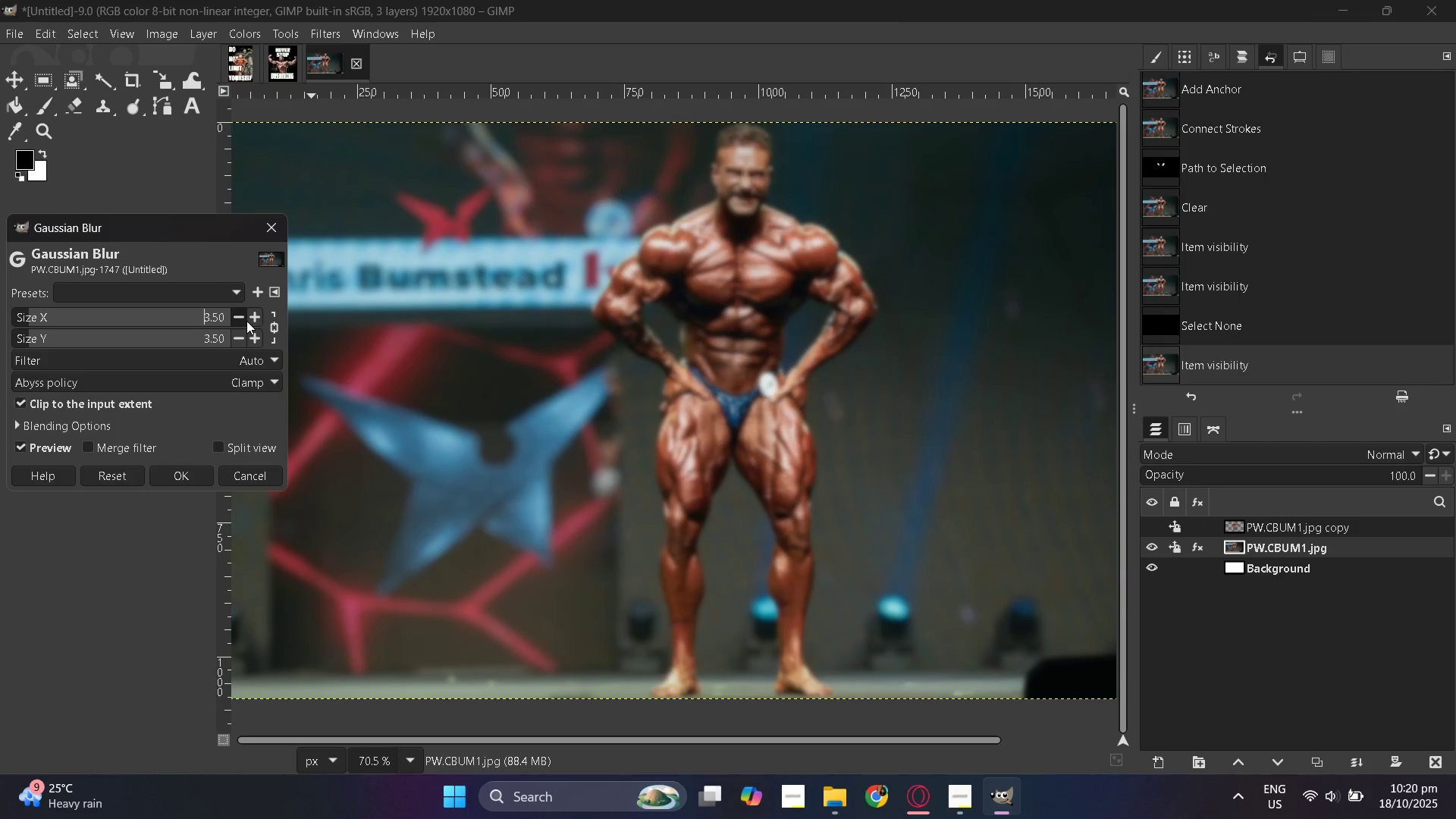 
left_click([246, 321])
 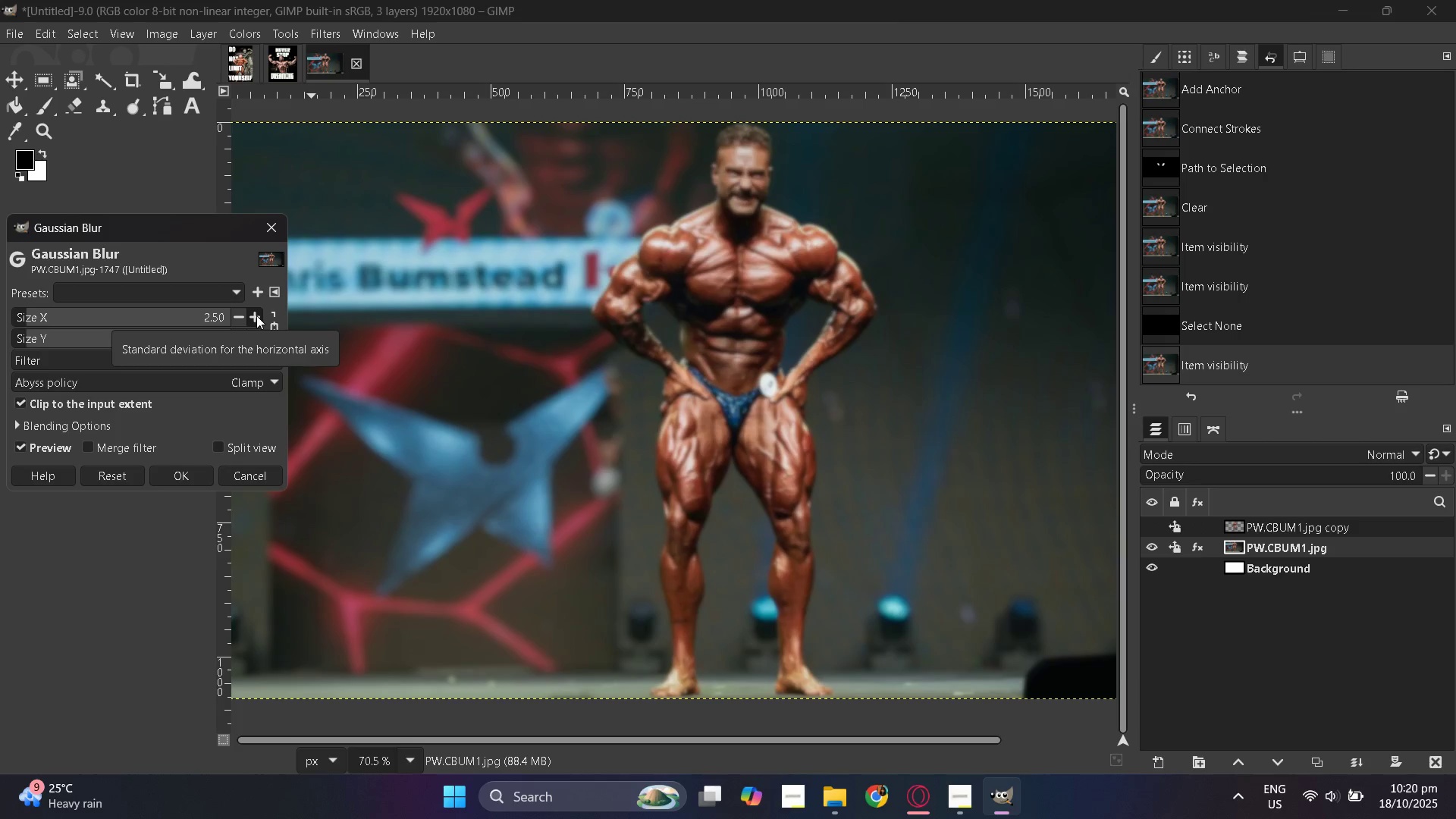 
left_click([256, 315])
 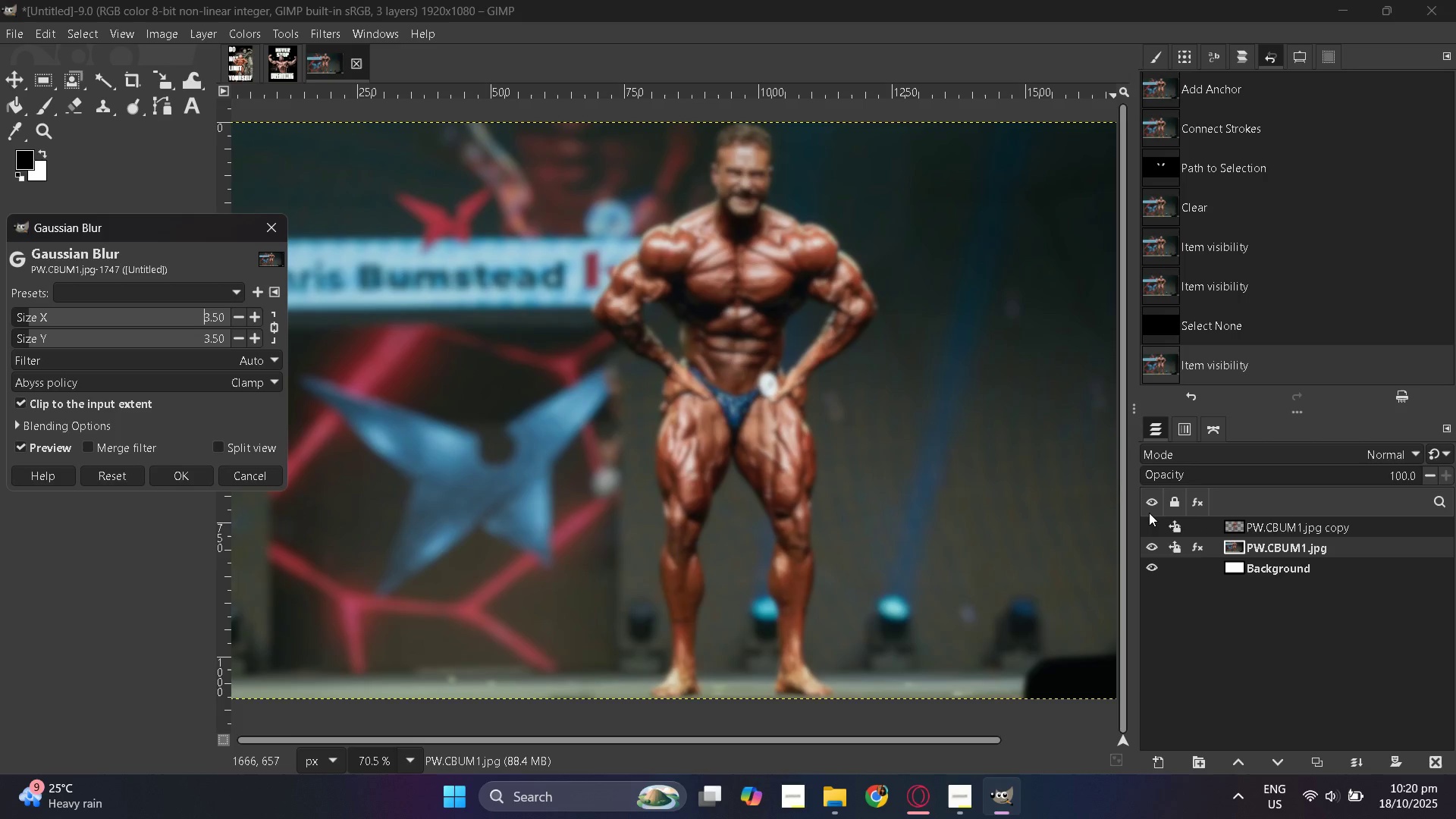 
left_click([1150, 522])
 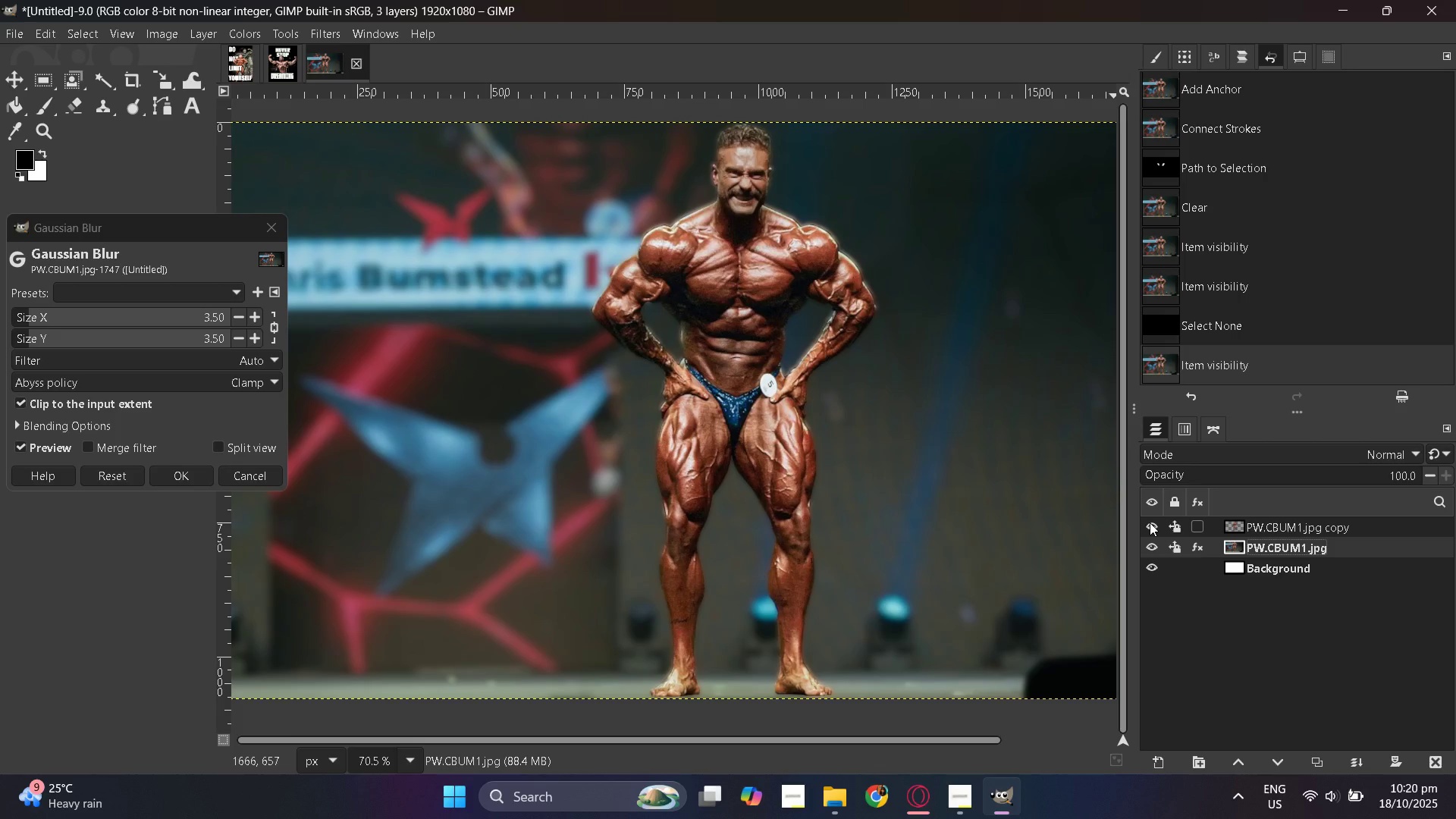 
left_click([1150, 522])
 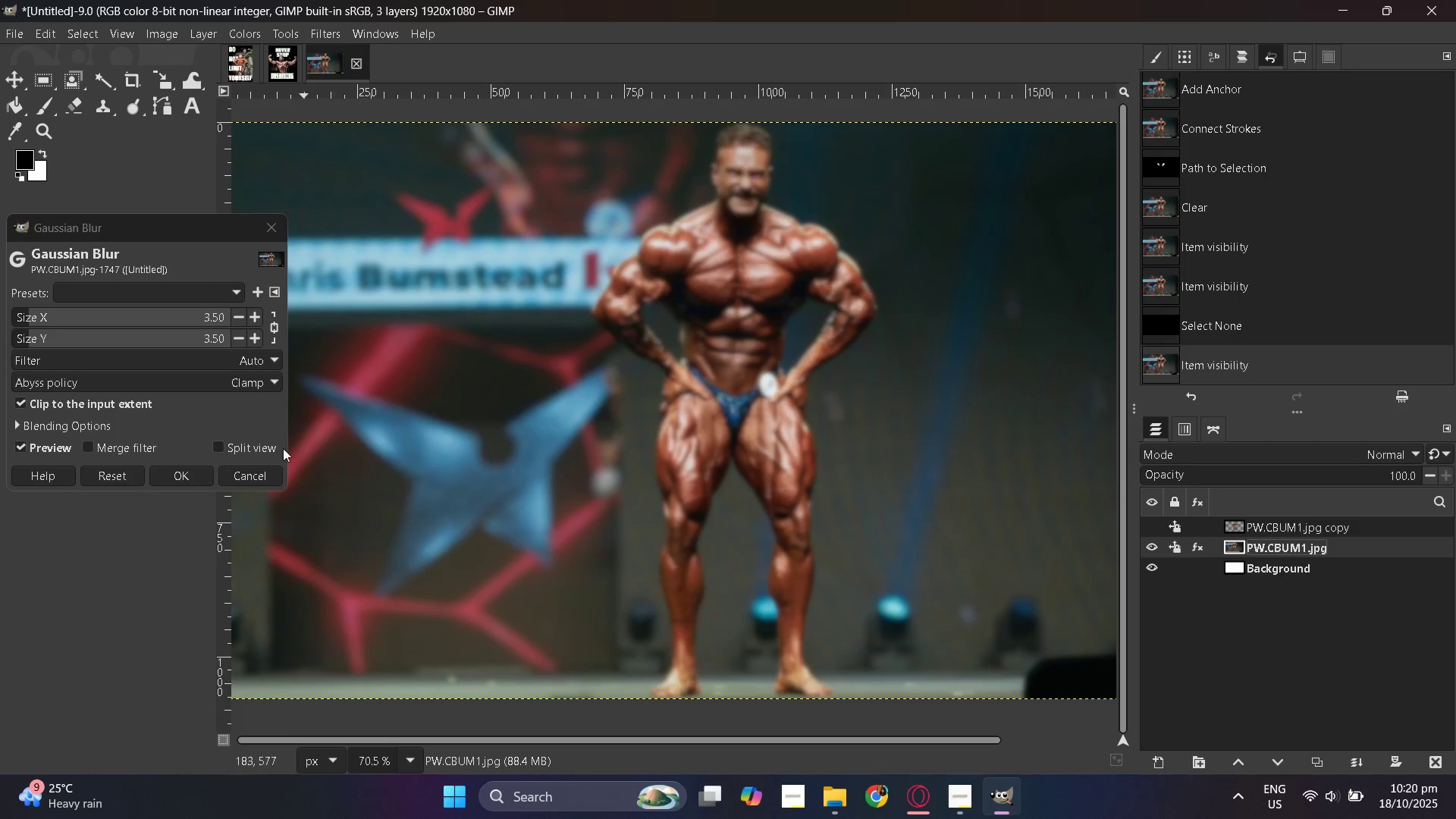 
left_click([193, 475])
 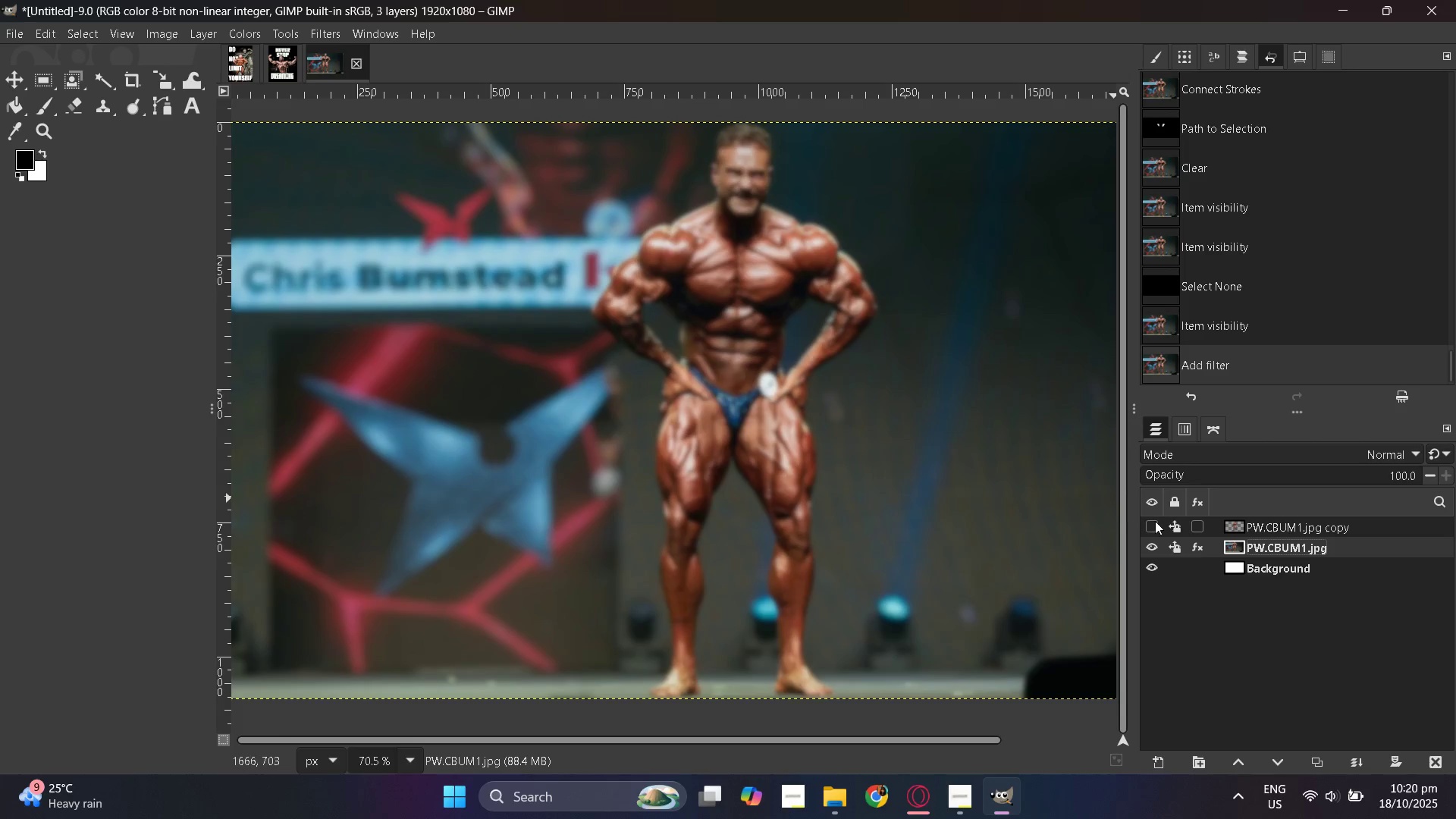 
left_click([1155, 526])
 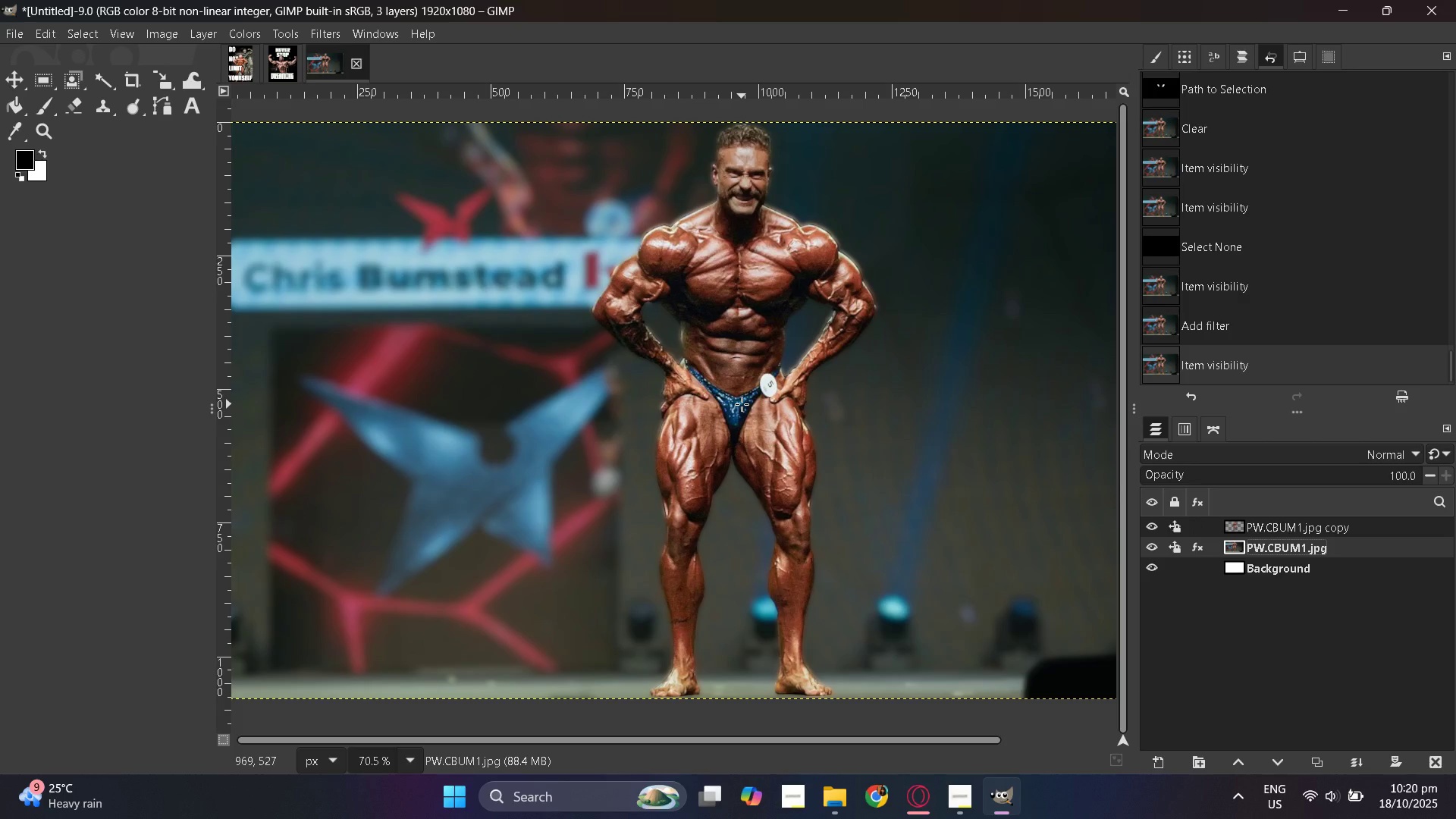 
scroll: coordinate [742, 404], scroll_direction: none, amount: 0.0
 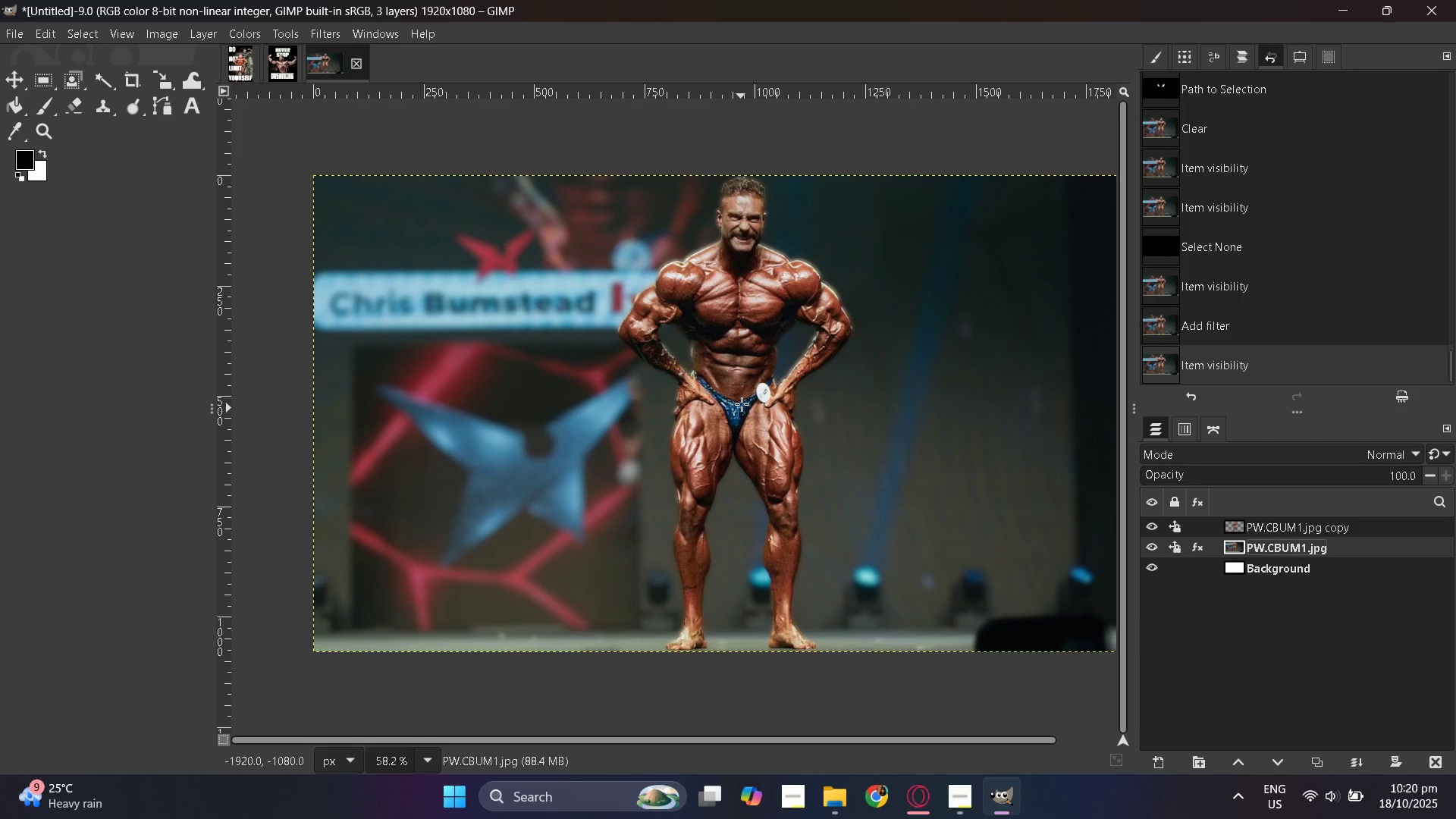 
hold_key(key=ControlLeft, duration=0.35)
 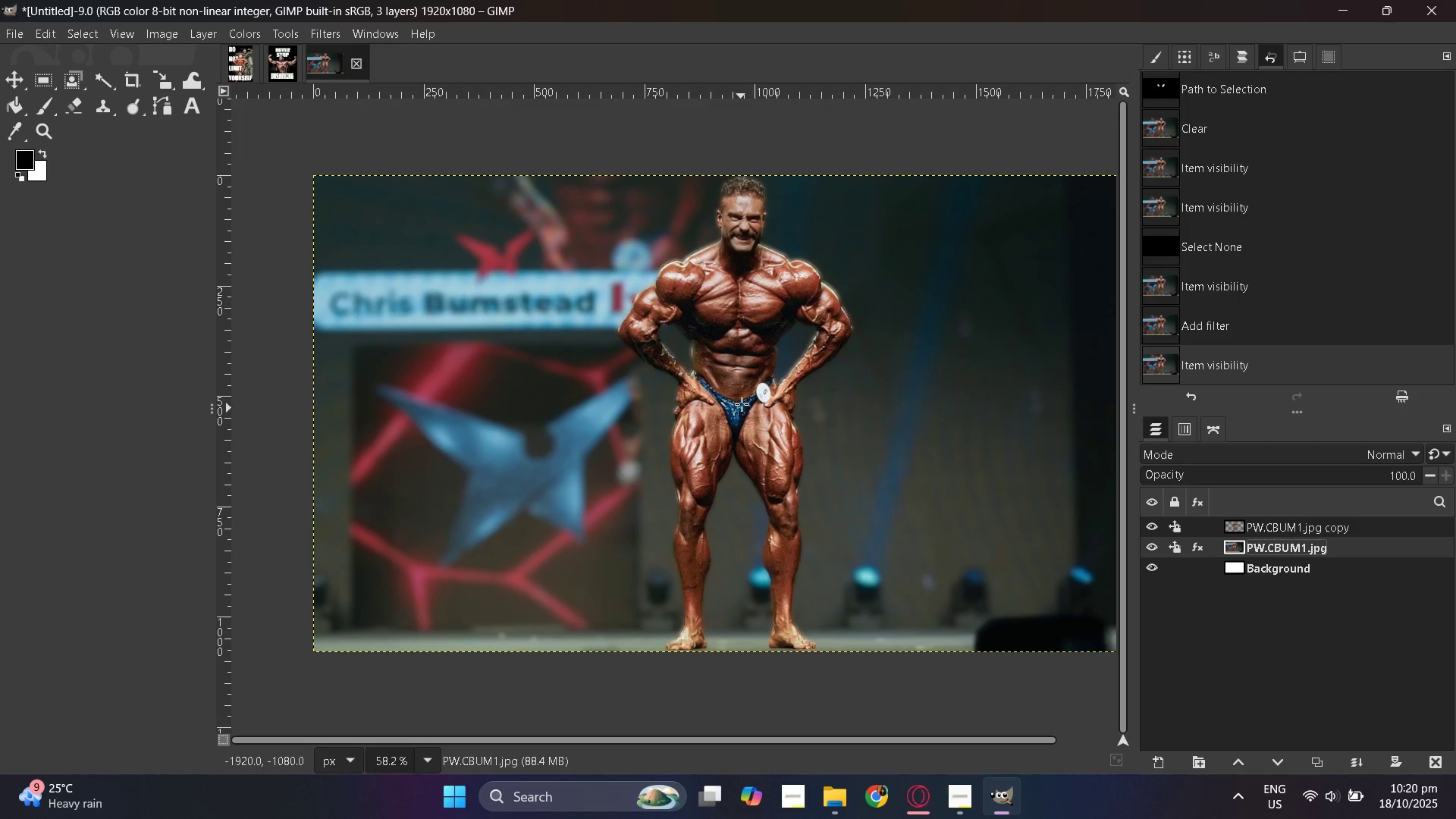 
key(Control+ControlLeft)
 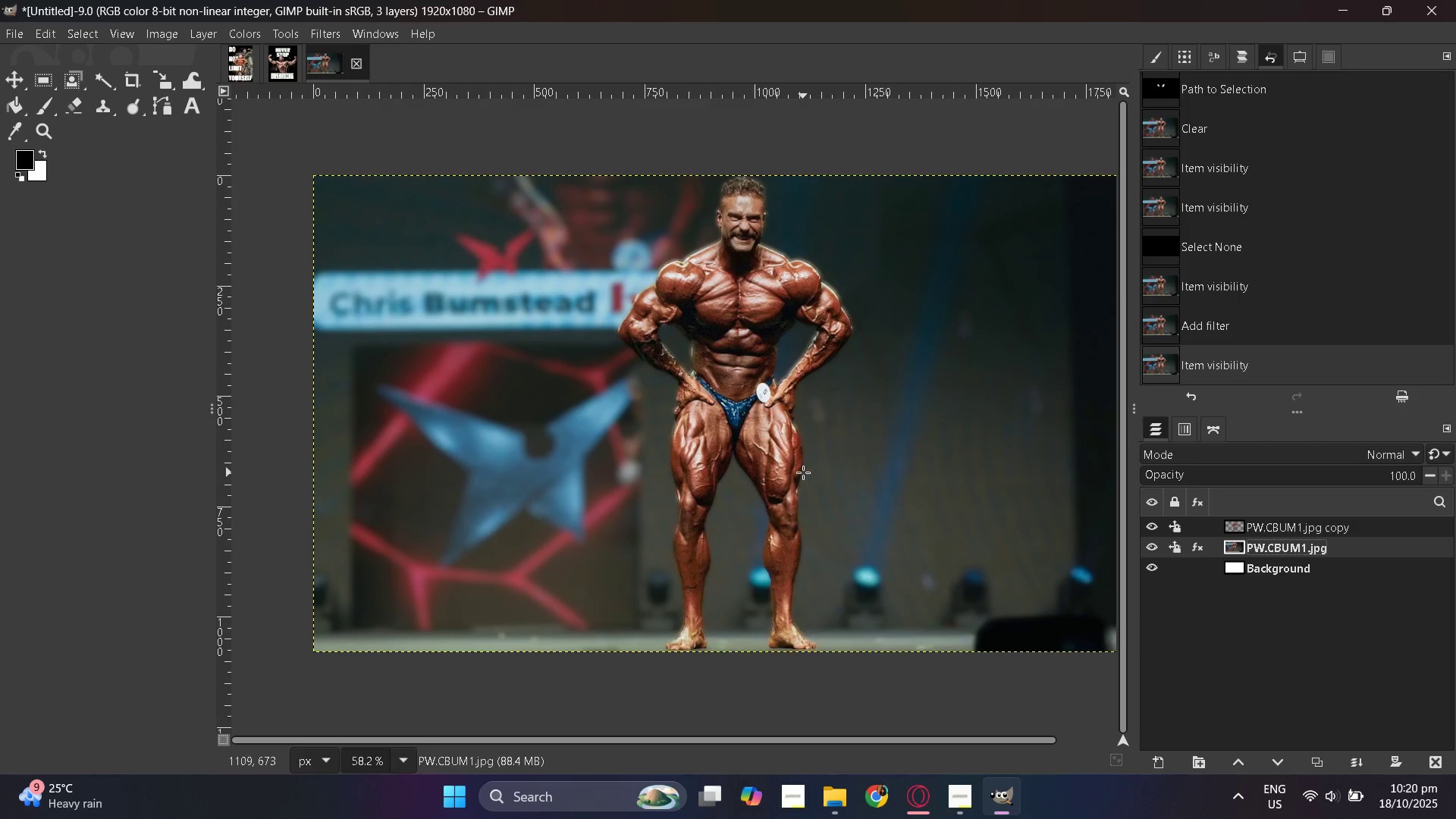 
scroll: coordinate [497, 409], scroll_direction: up, amount: 4.0
 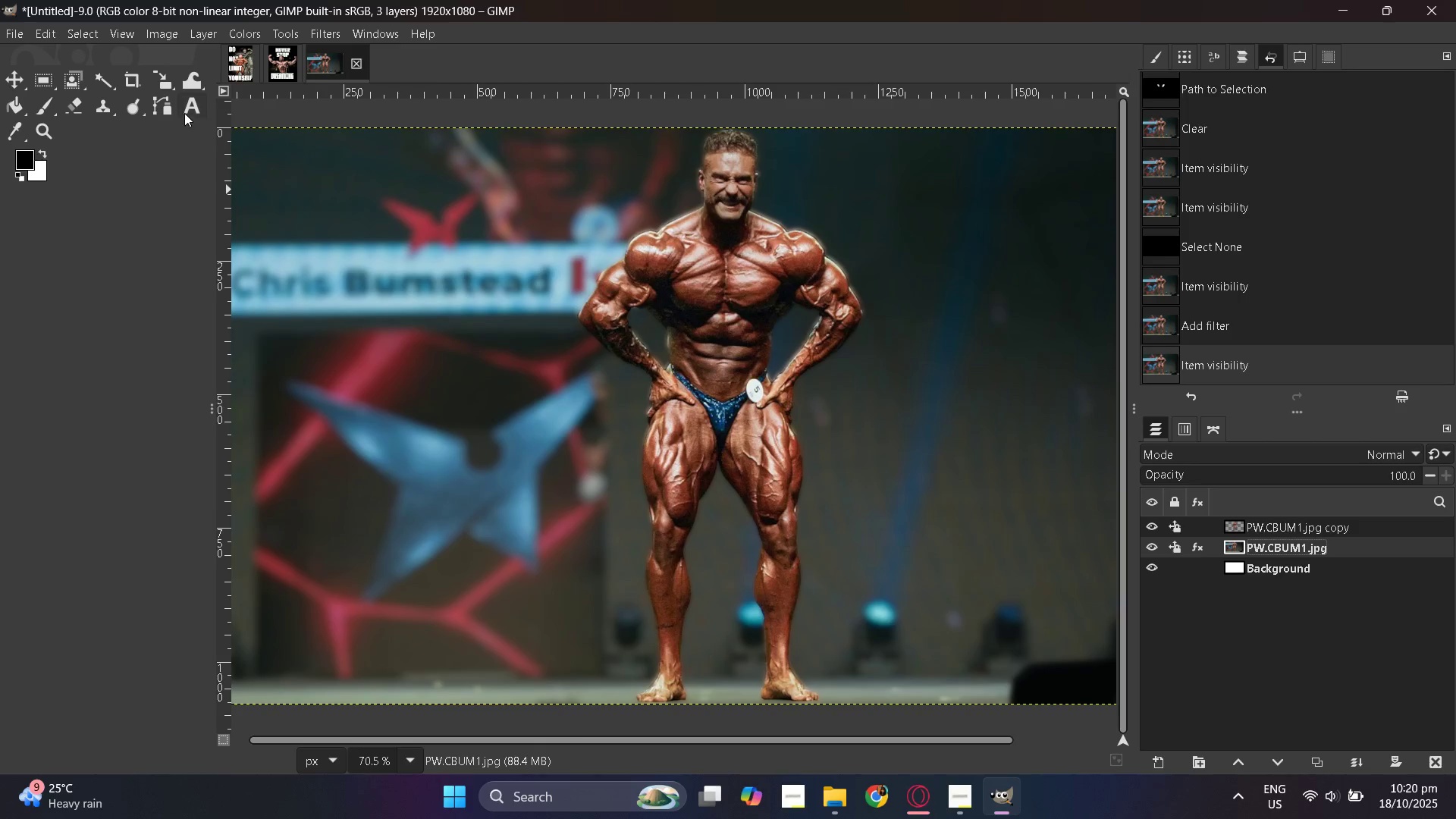 
left_click([190, 106])
 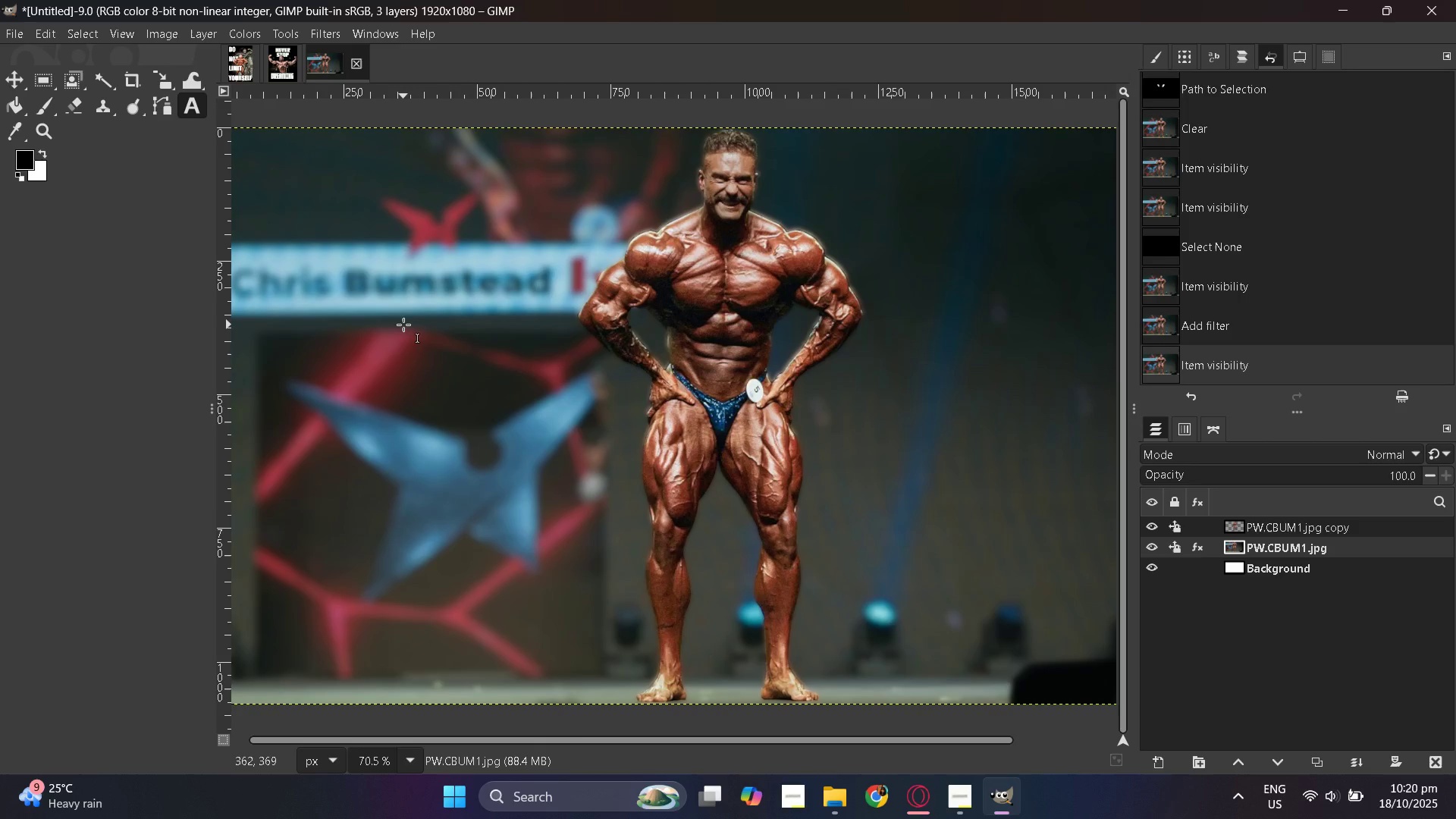 
key(Alt+AltLeft)
 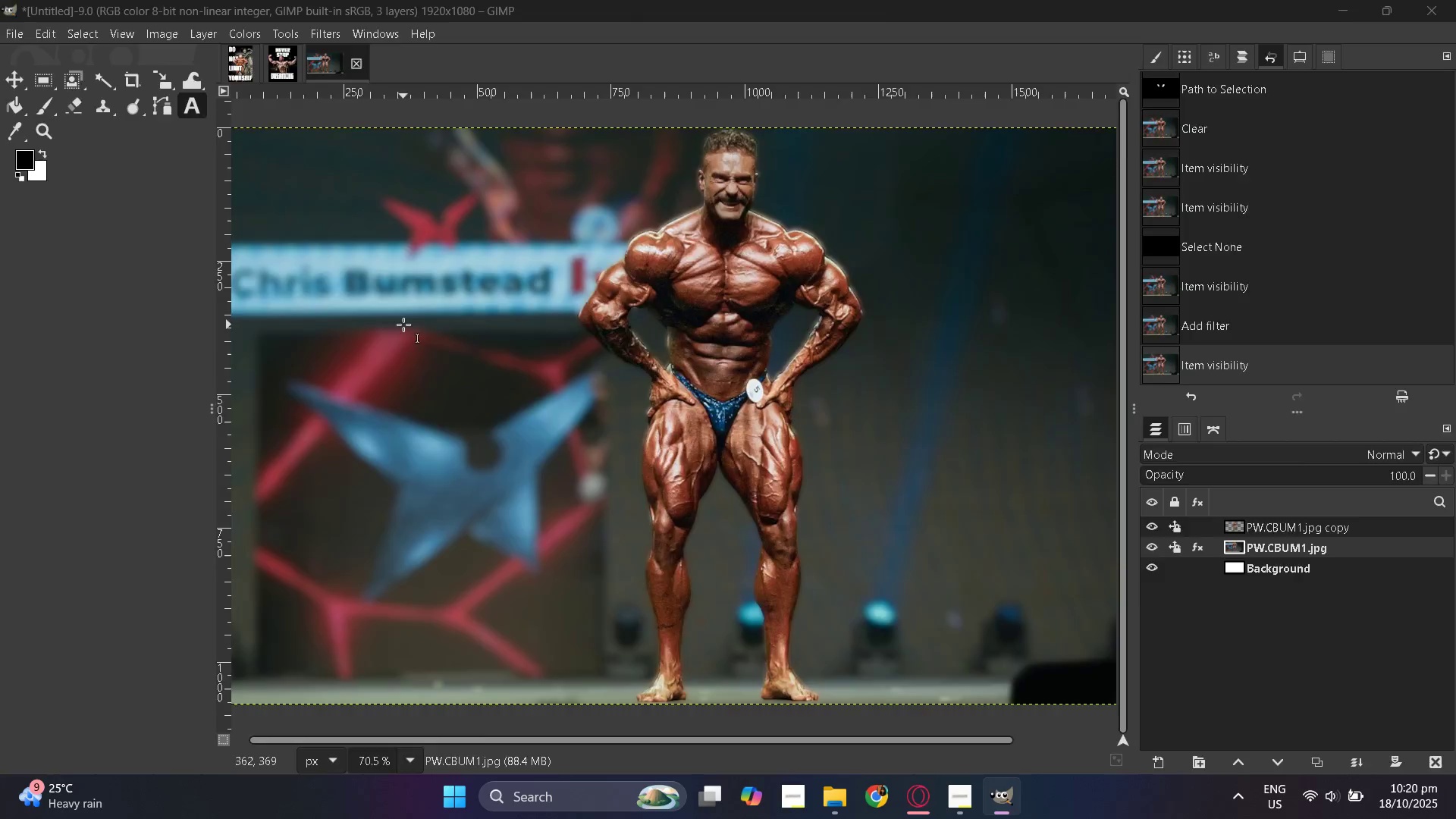 
key(Alt+Tab)
 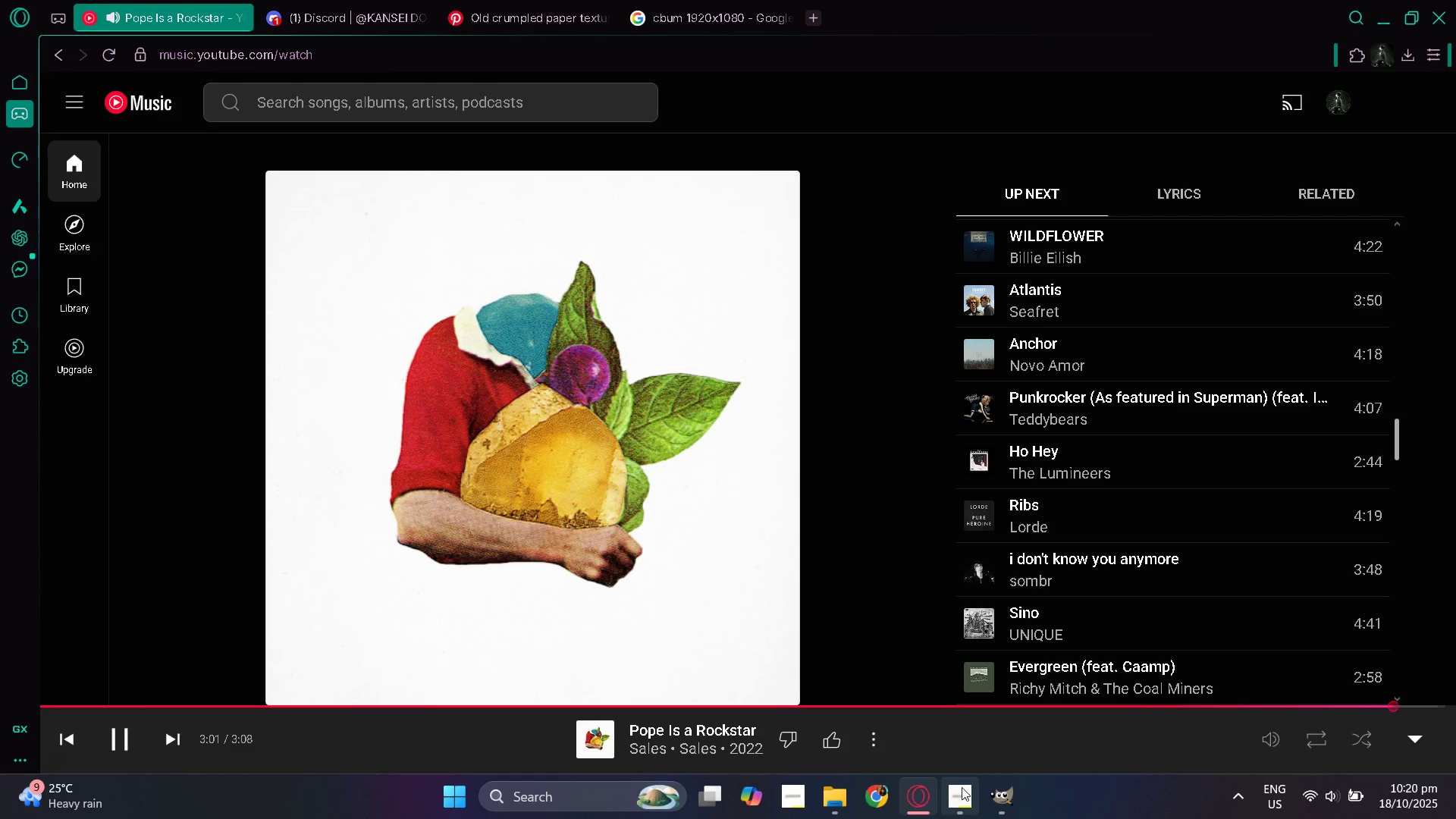 
left_click([990, 808])
 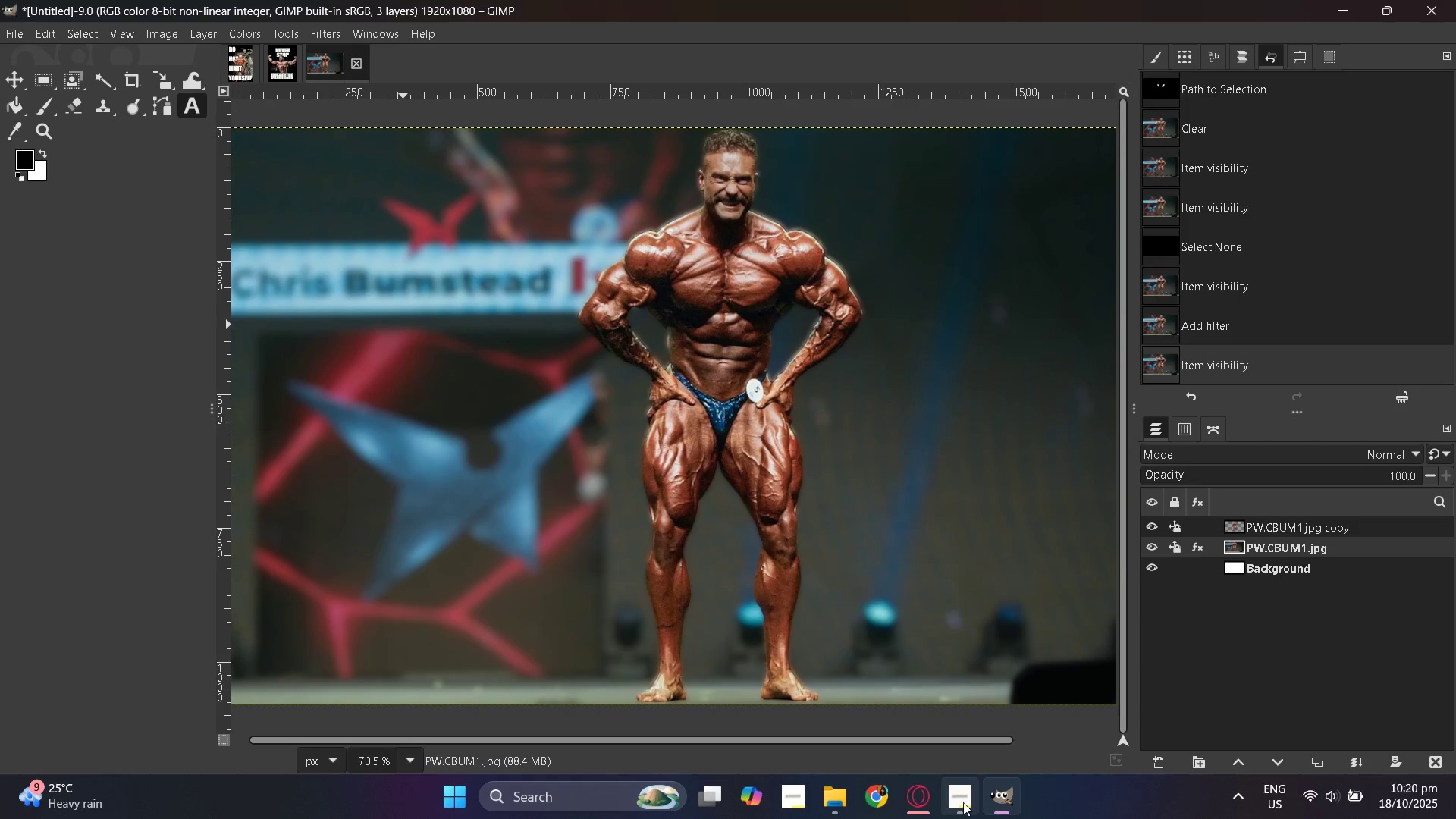 
left_click([960, 802])